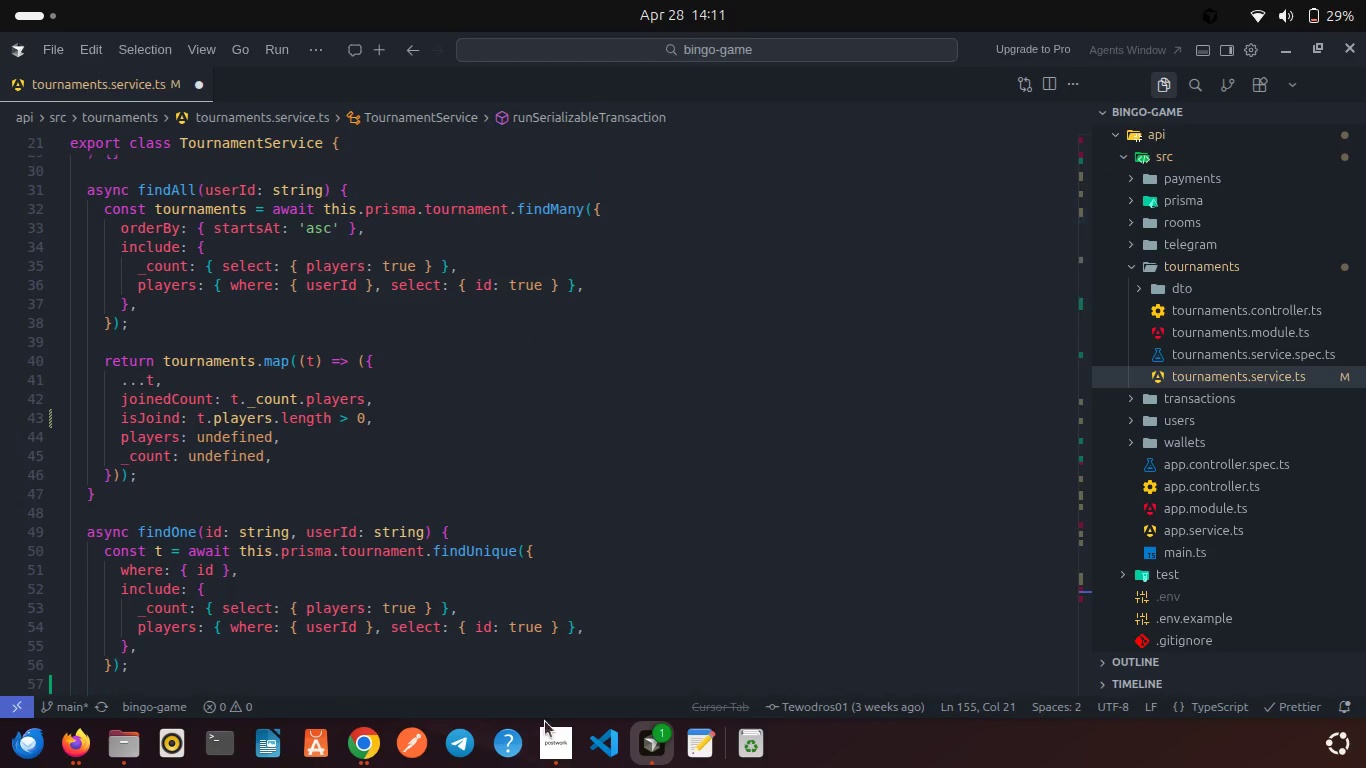 
left_click([550, 740])